 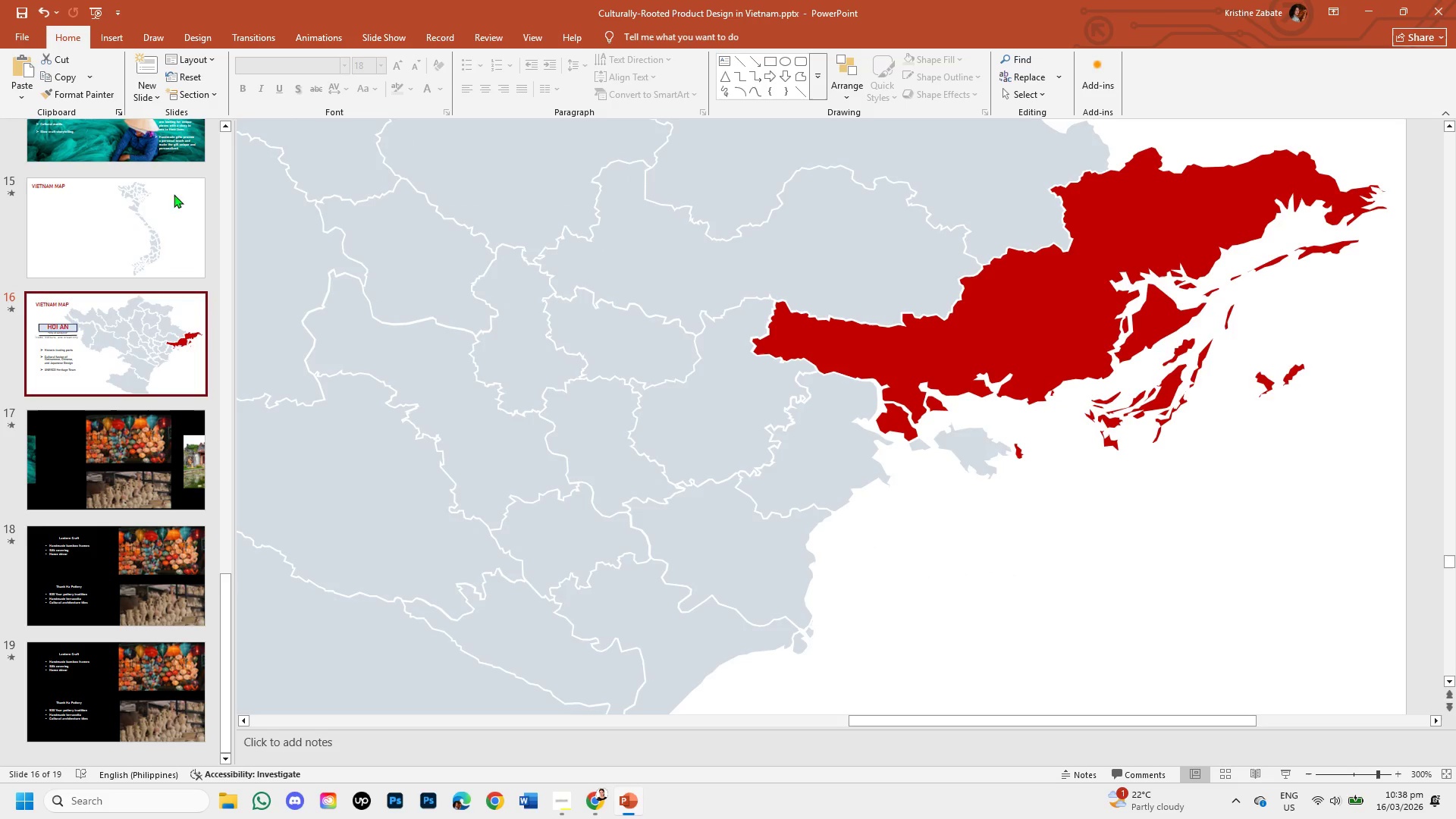 
left_click([125, 36])
 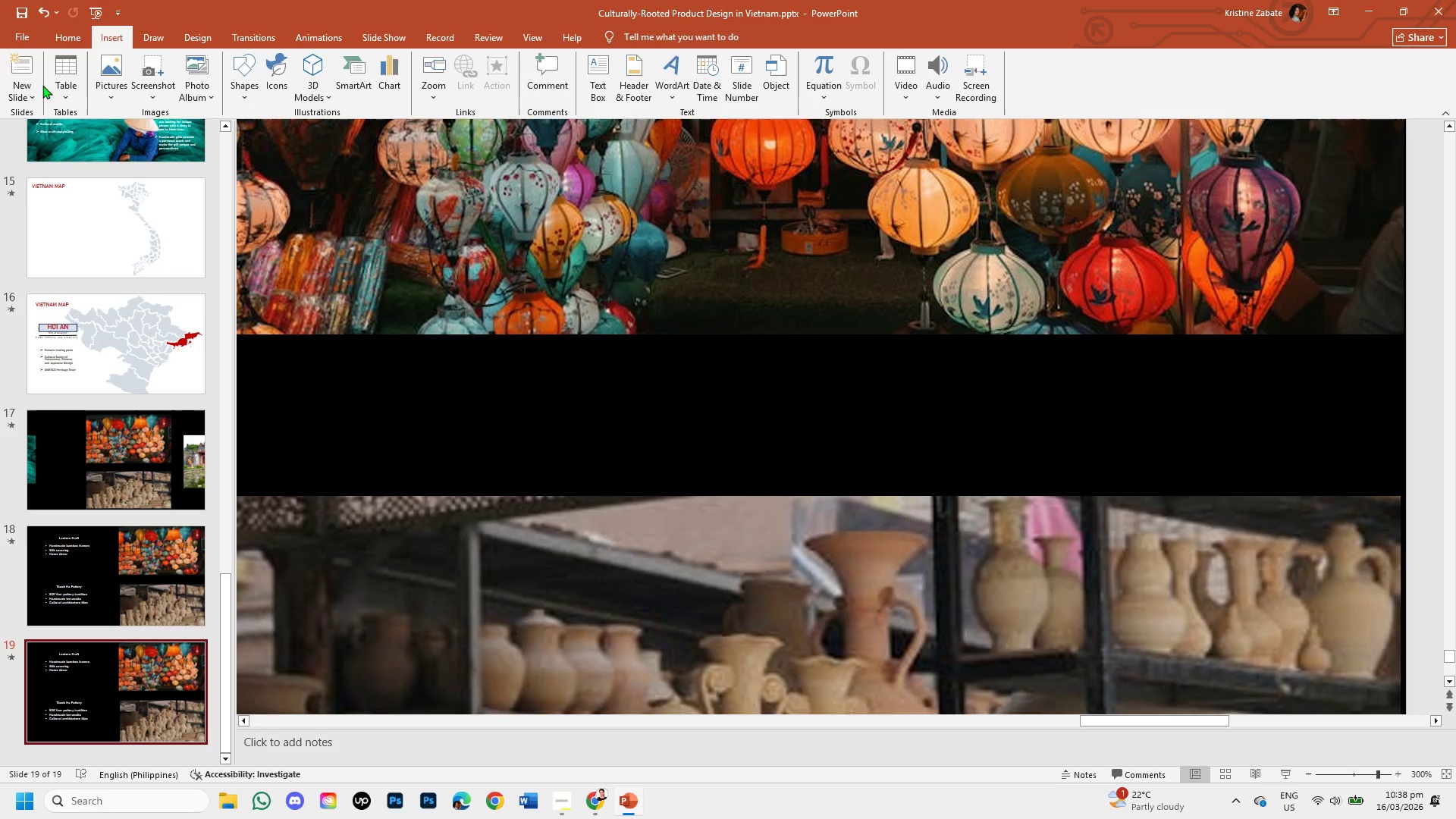 
left_click([26, 93])
 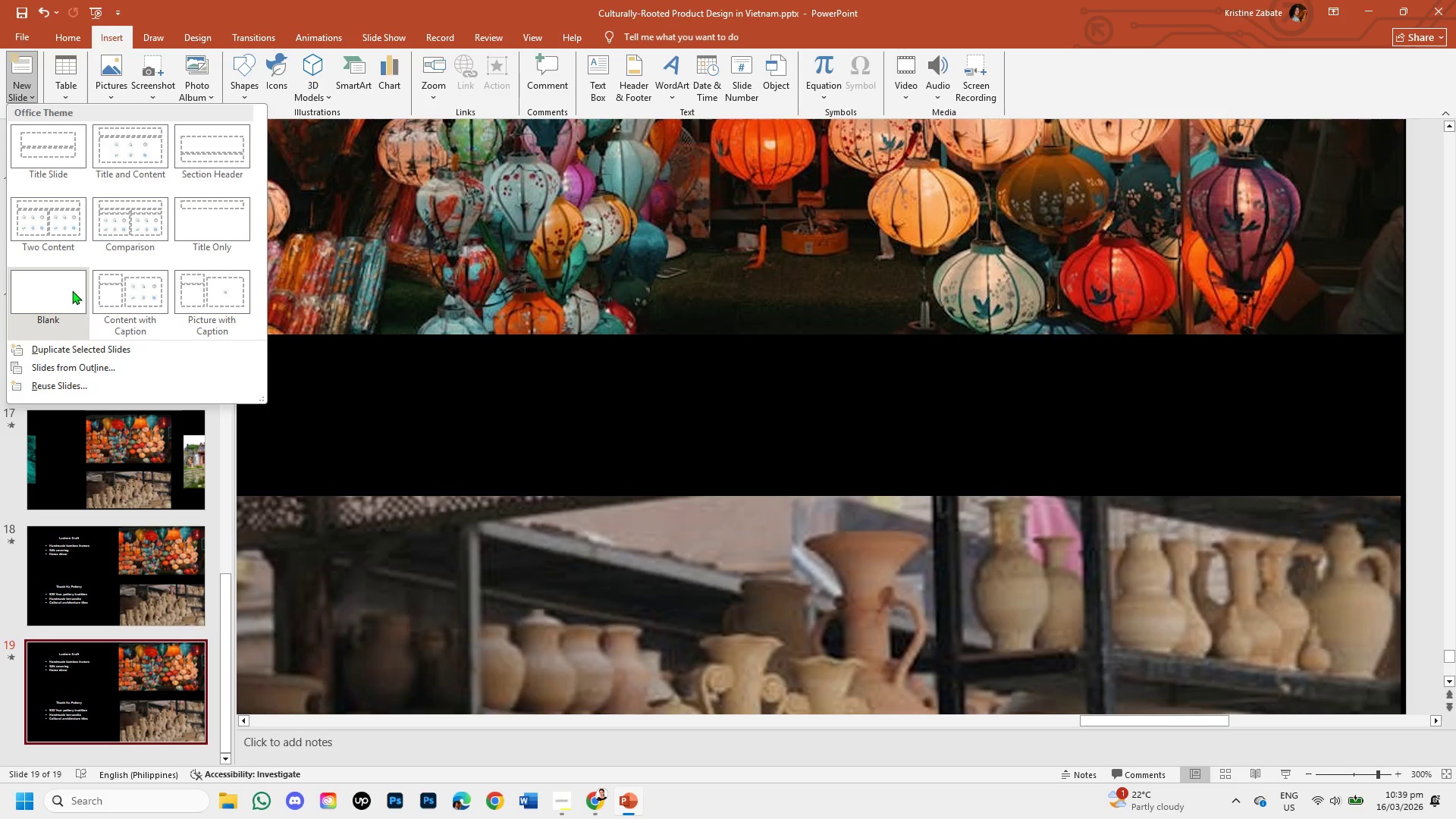 
left_click([71, 291])
 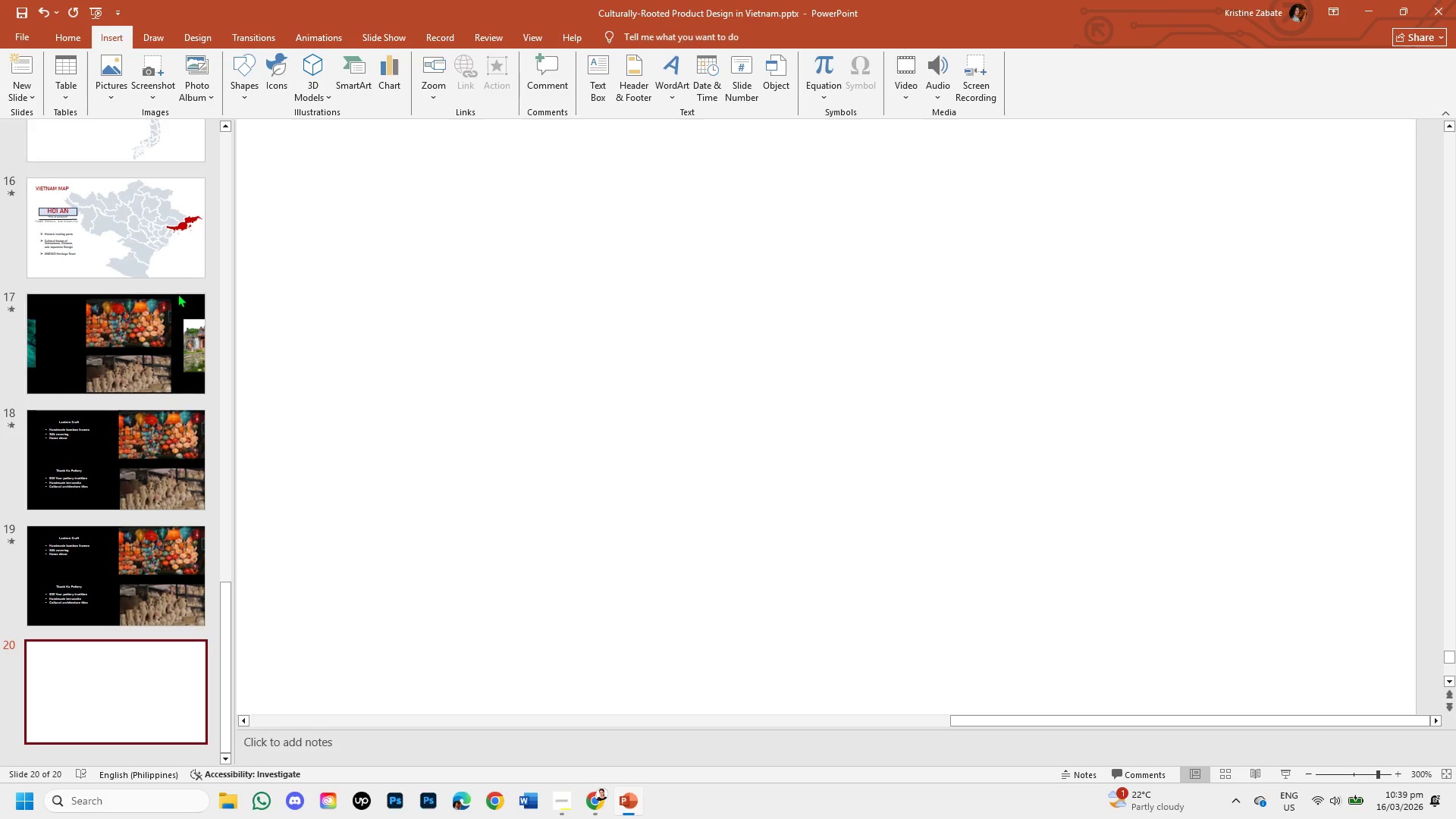 
key(Alt+AltLeft)
 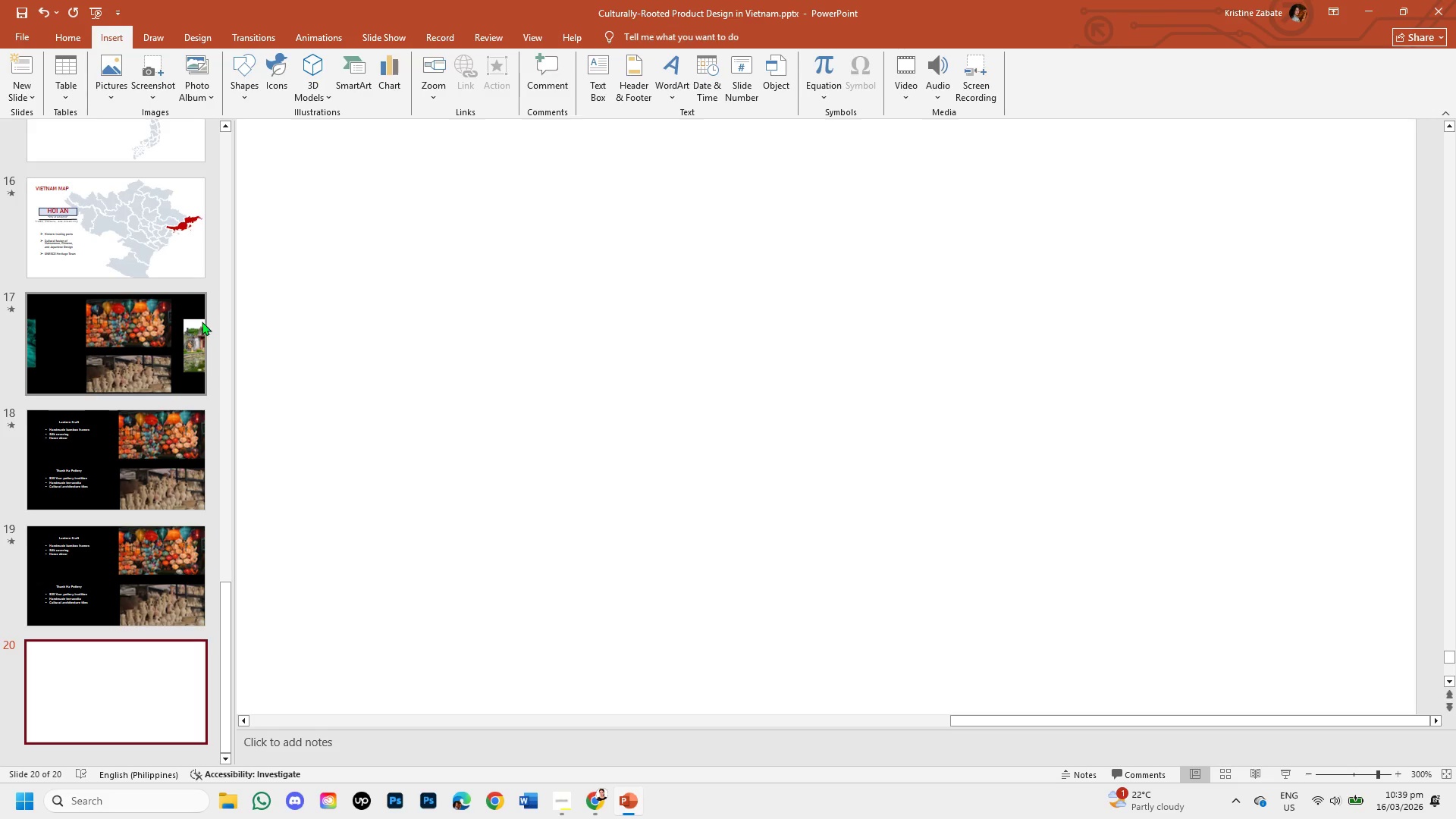 
key(Alt+Tab)